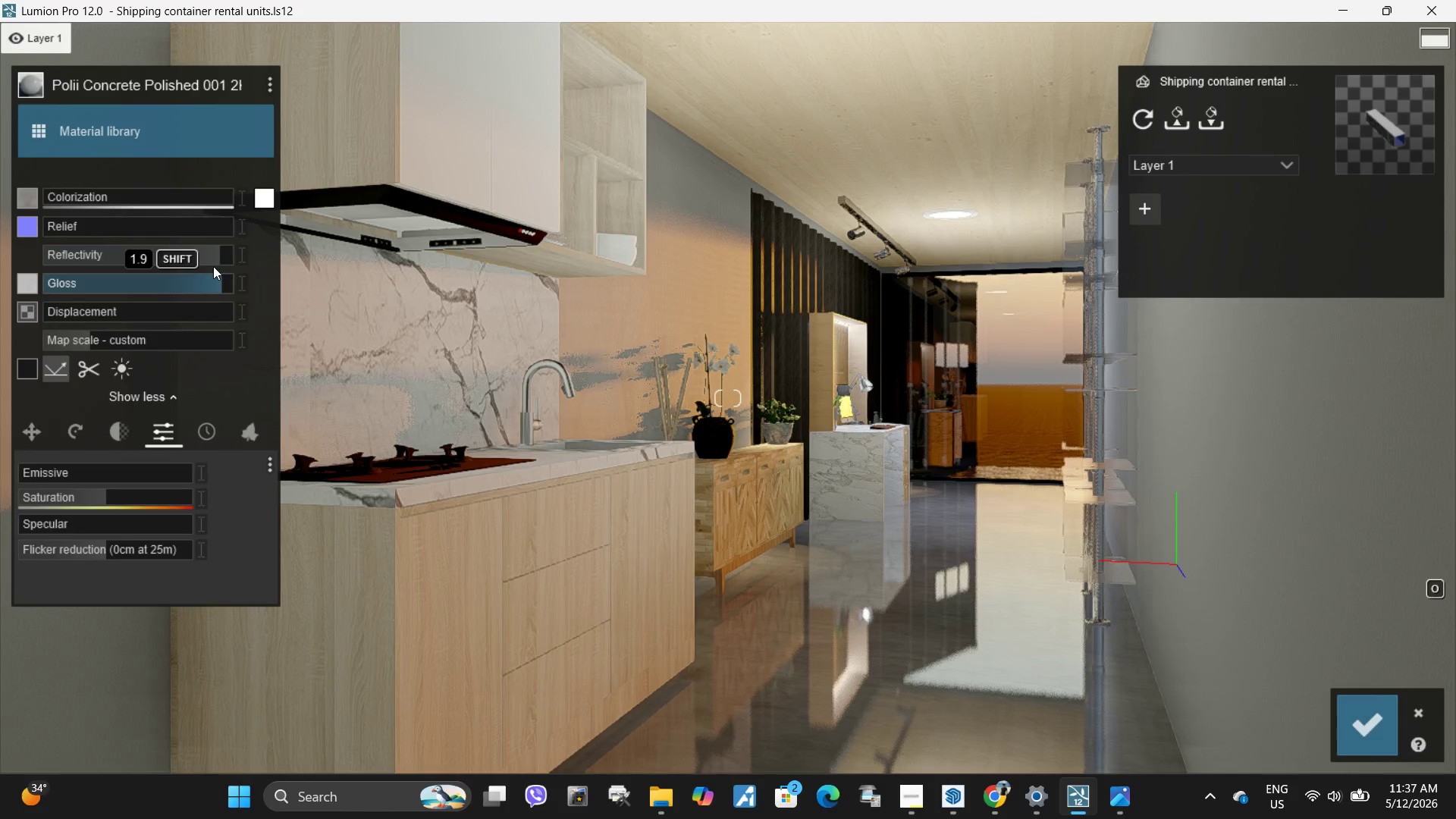 
left_click_drag(start_coordinate=[212, 258], to_coordinate=[174, 262])
 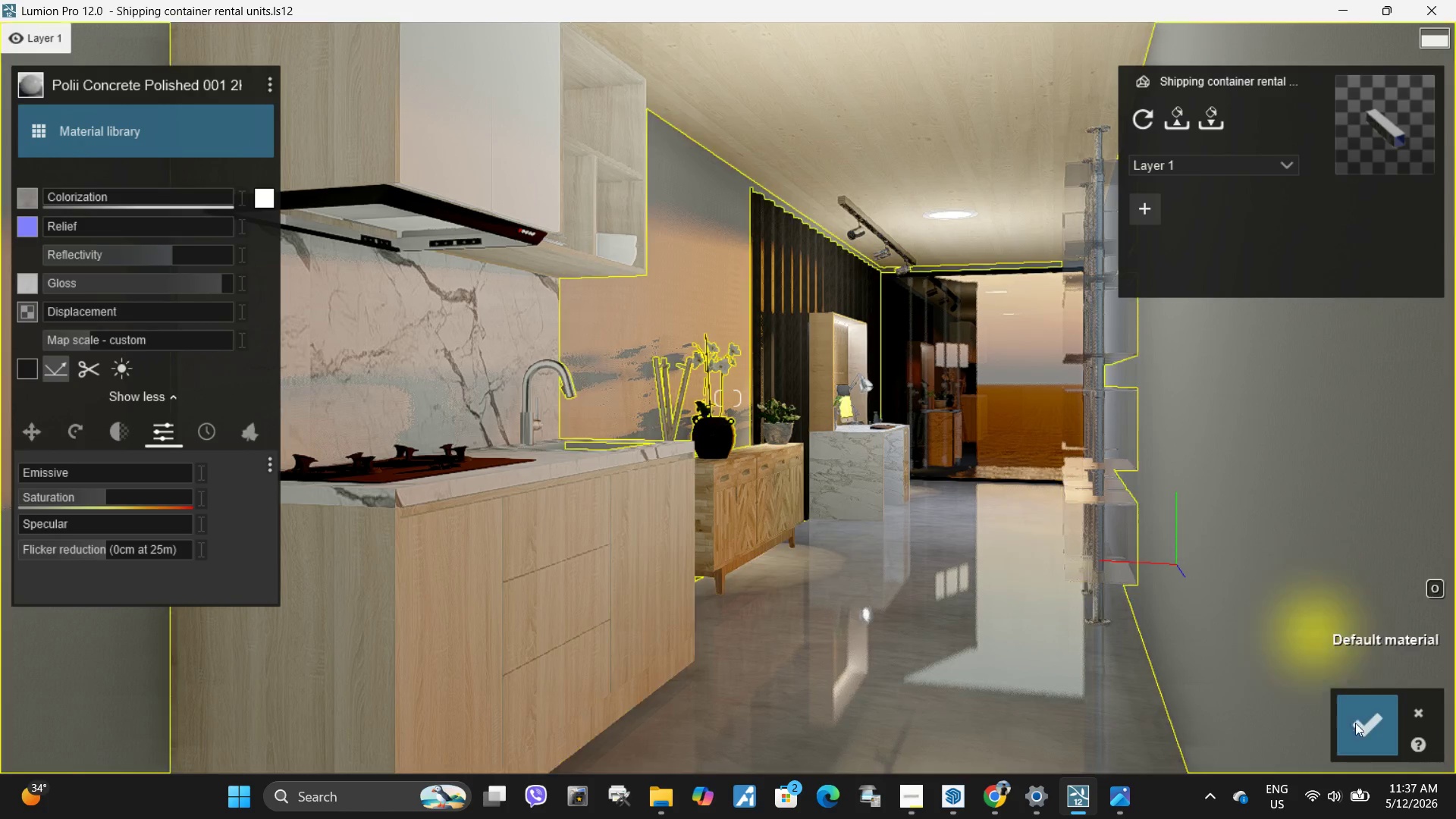 
left_click([1368, 740])
 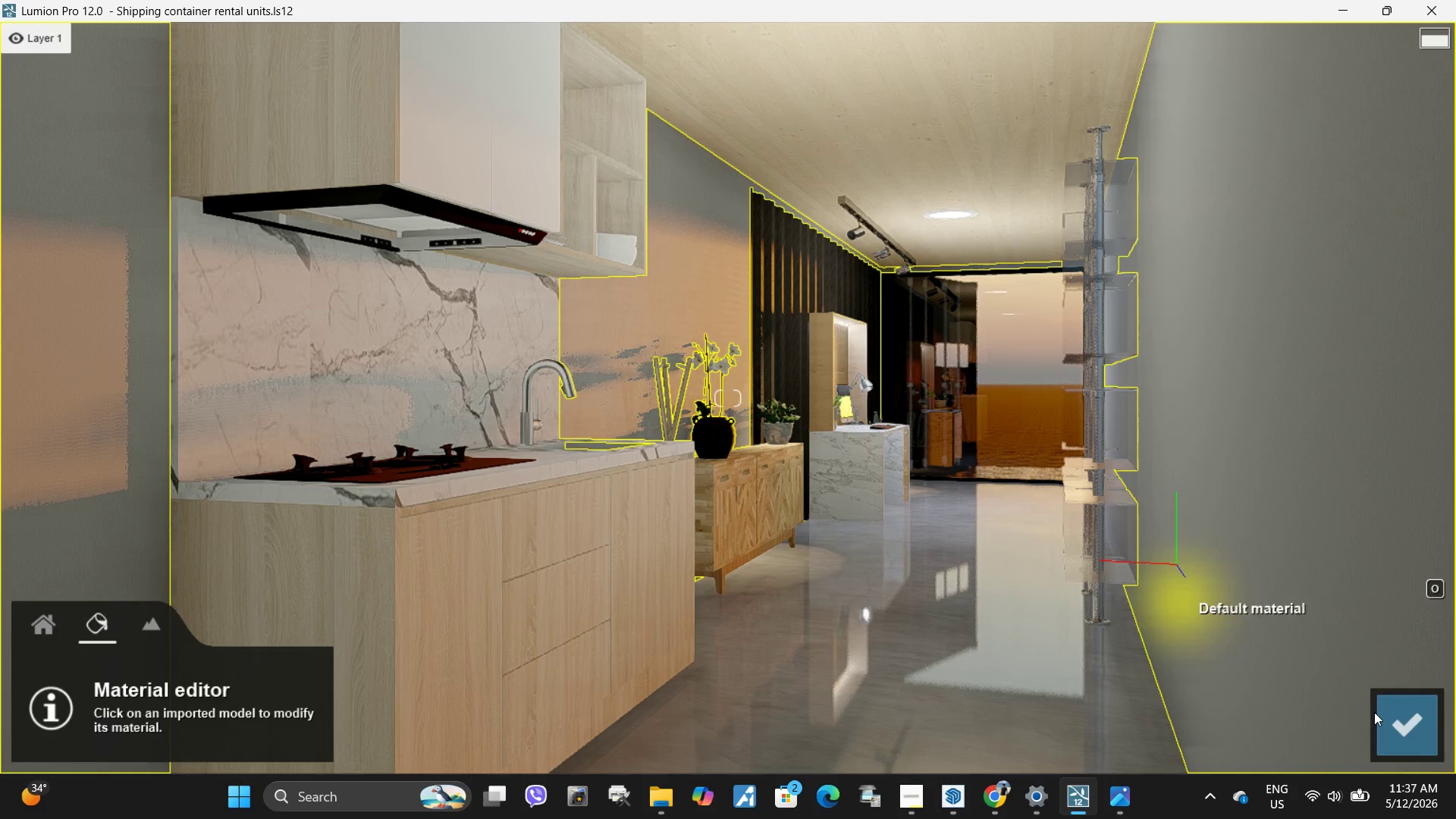 
left_click([1390, 722])
 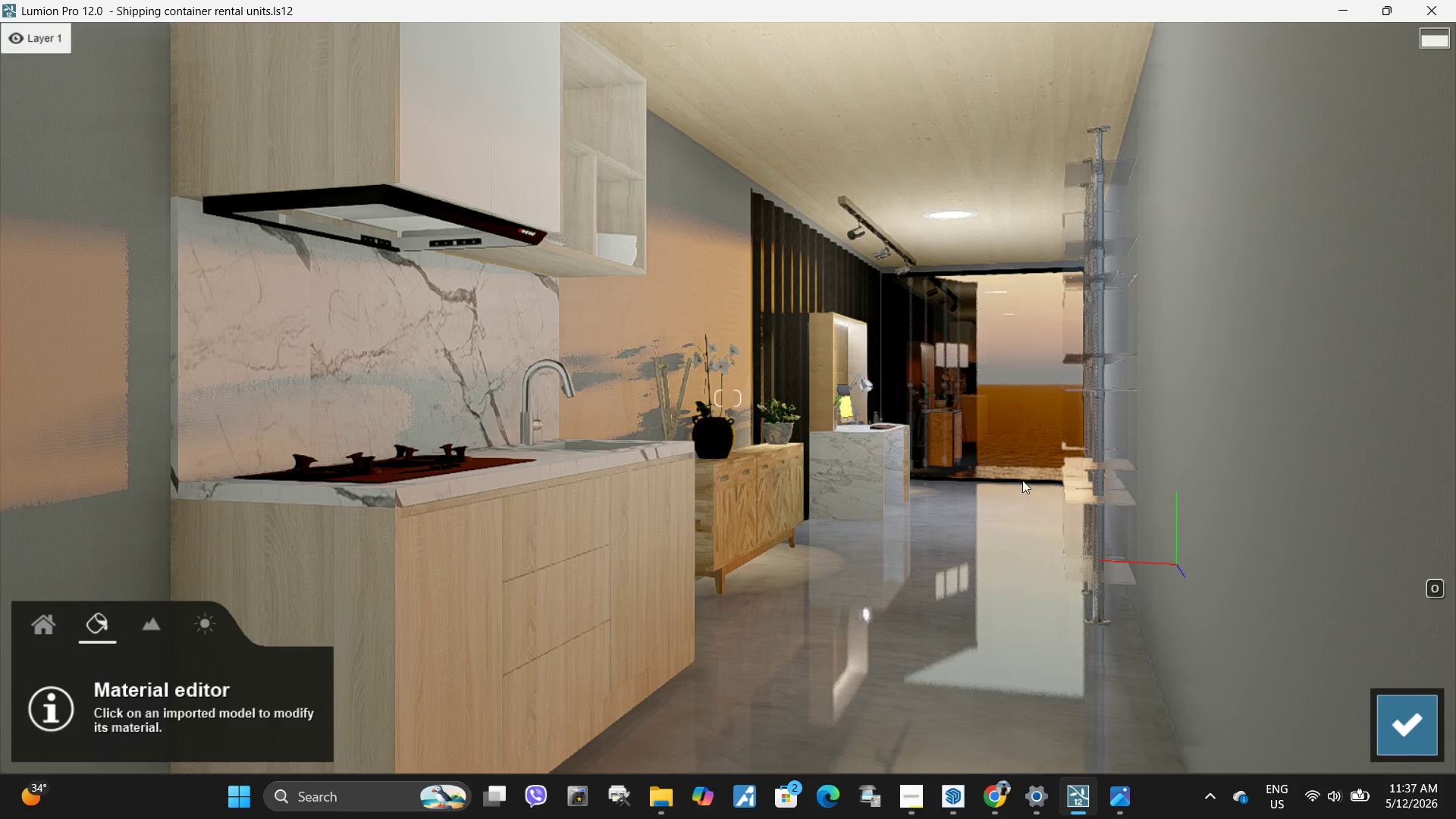 
left_click([990, 454])
 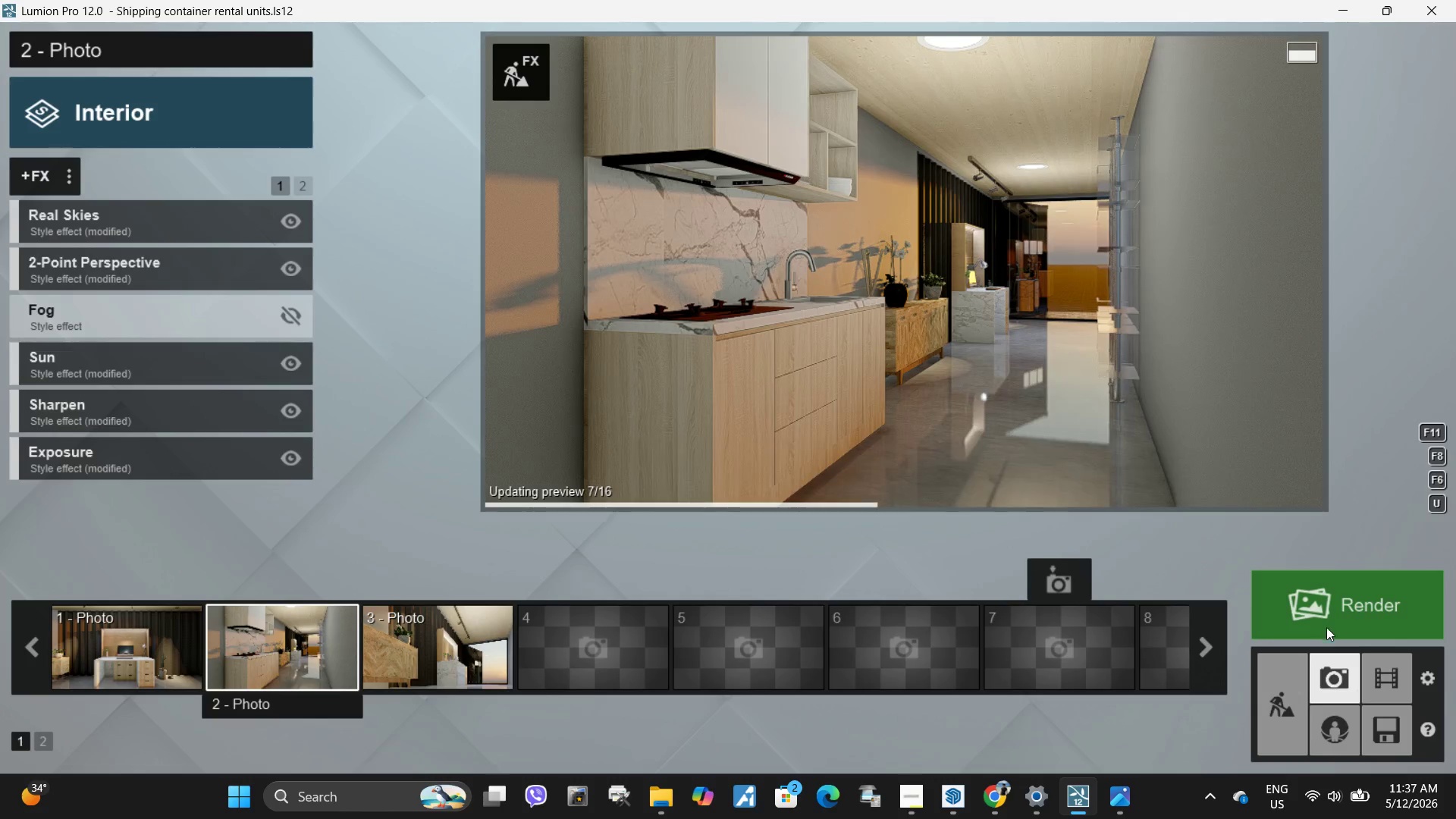 
left_click([1354, 613])
 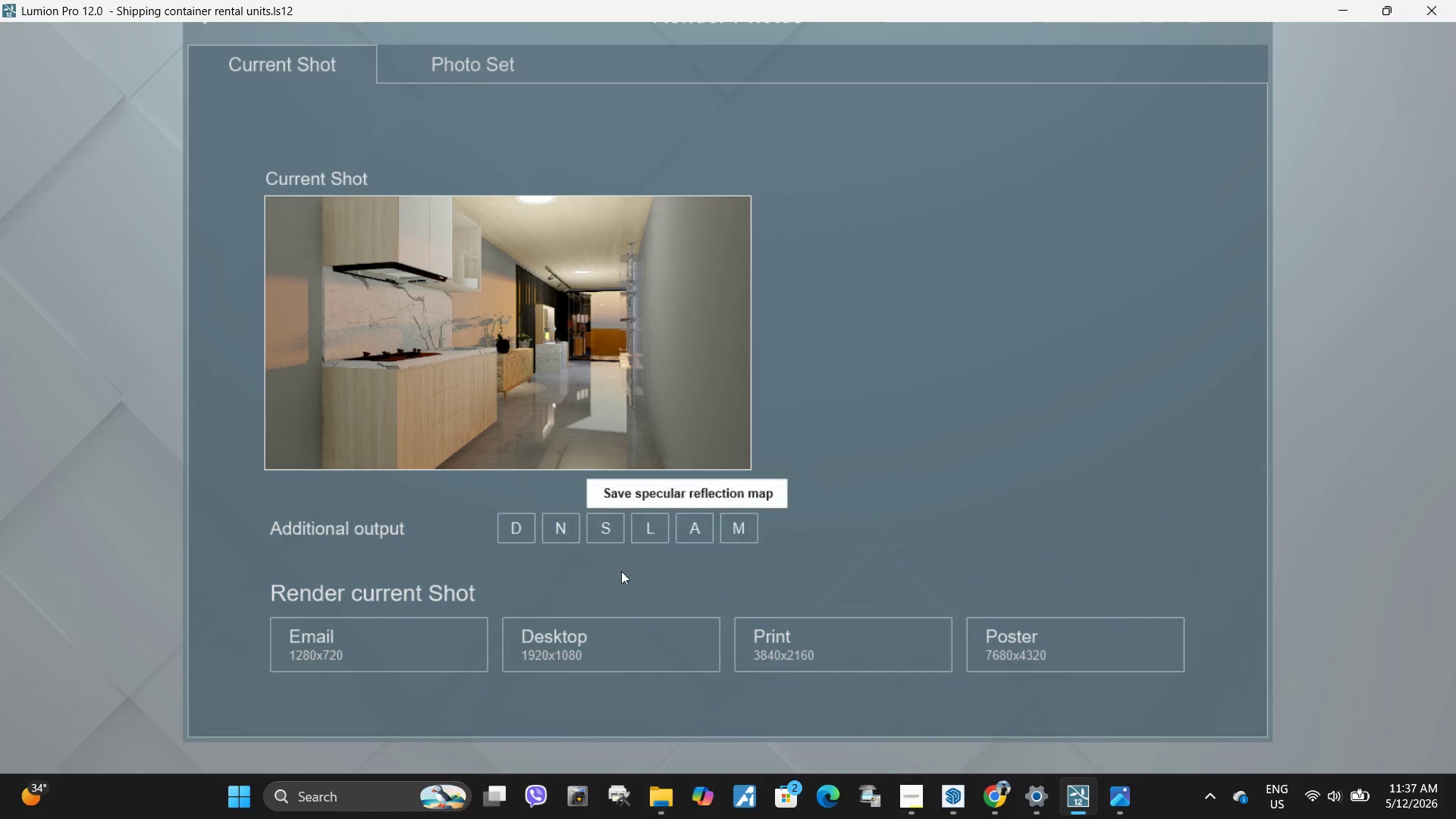 
left_click([833, 634])
 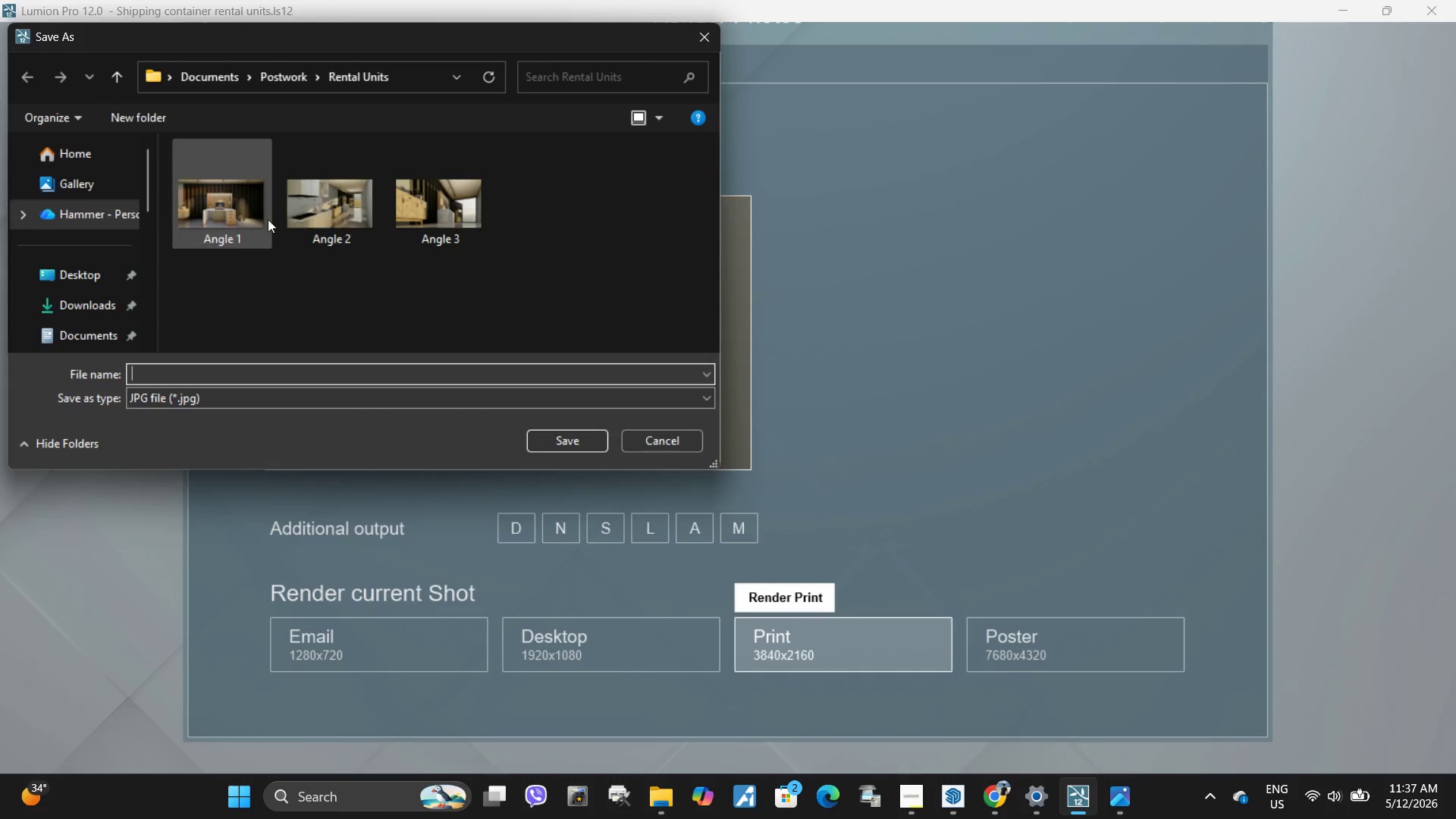 
left_click([322, 198])
 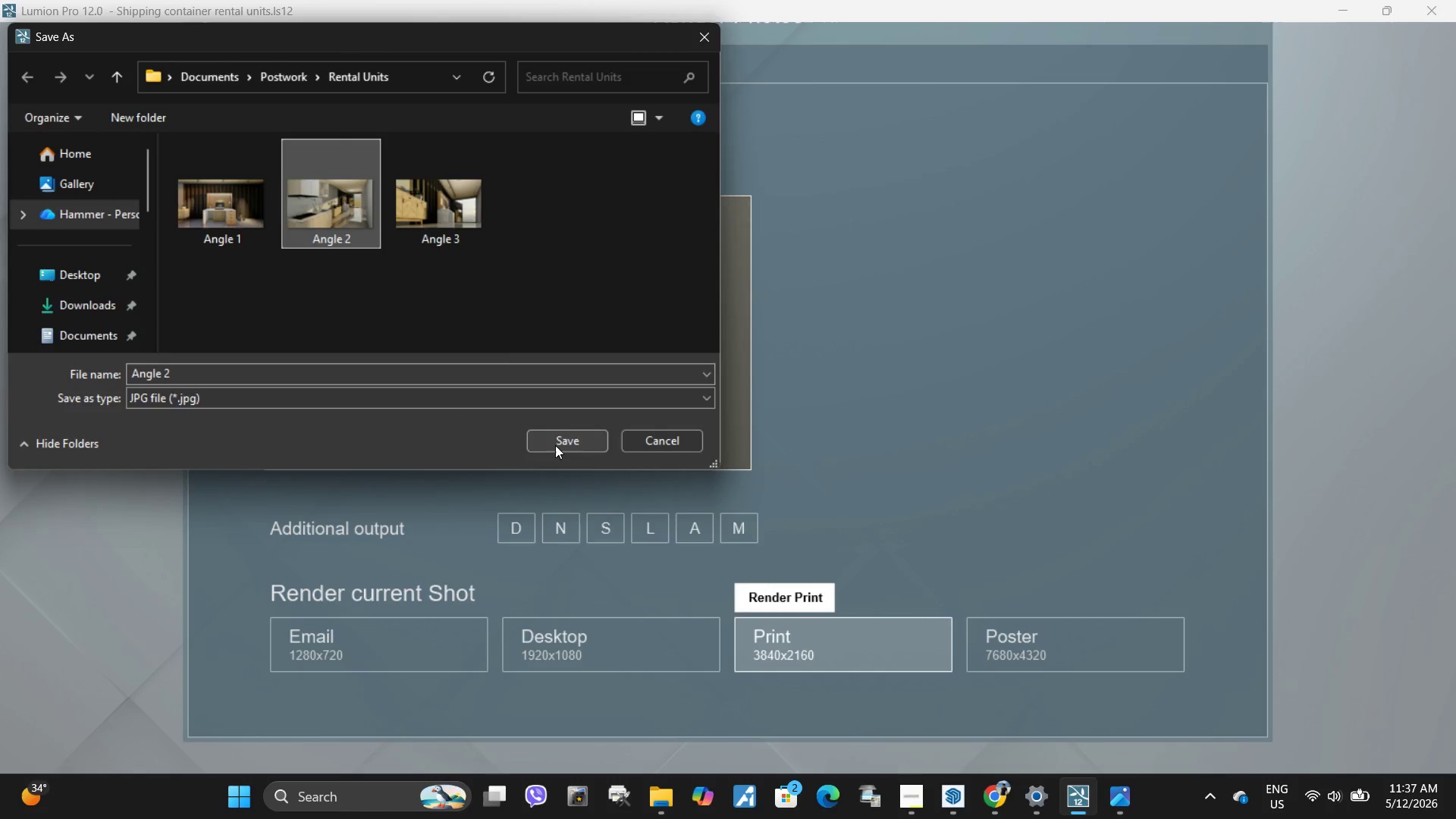 
left_click([558, 445])
 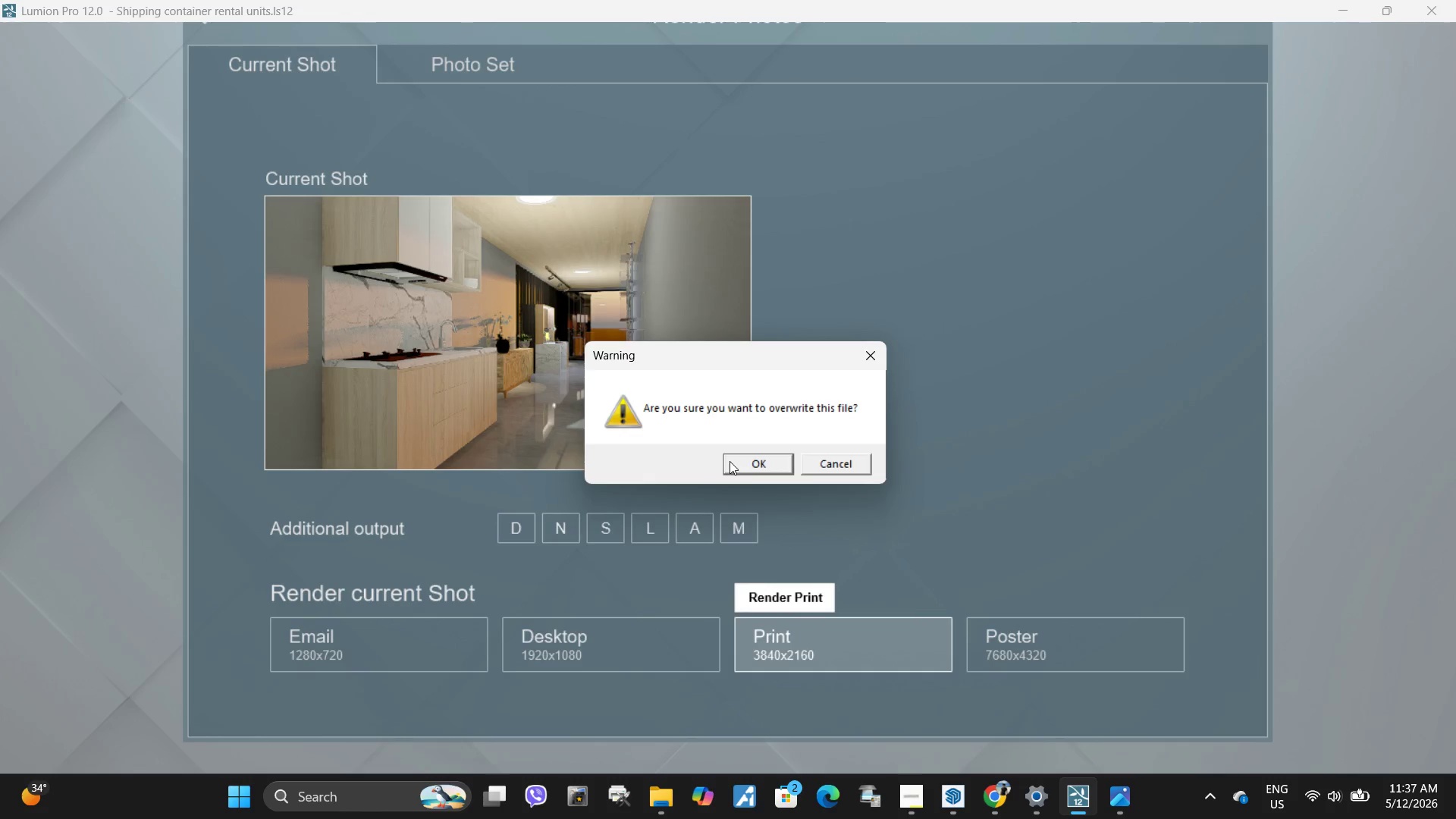 
left_click([751, 464])
 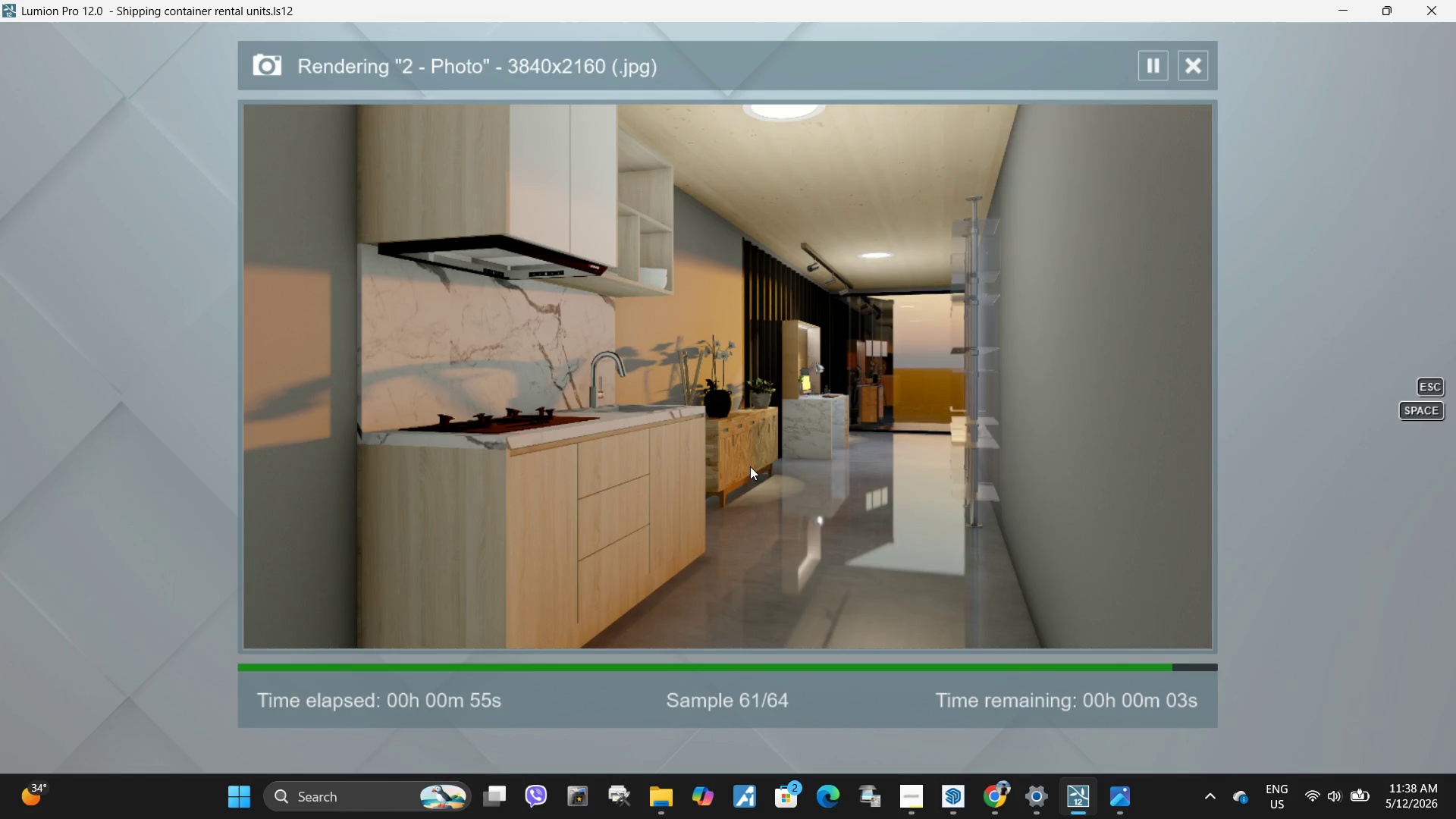 
wait(62.91)
 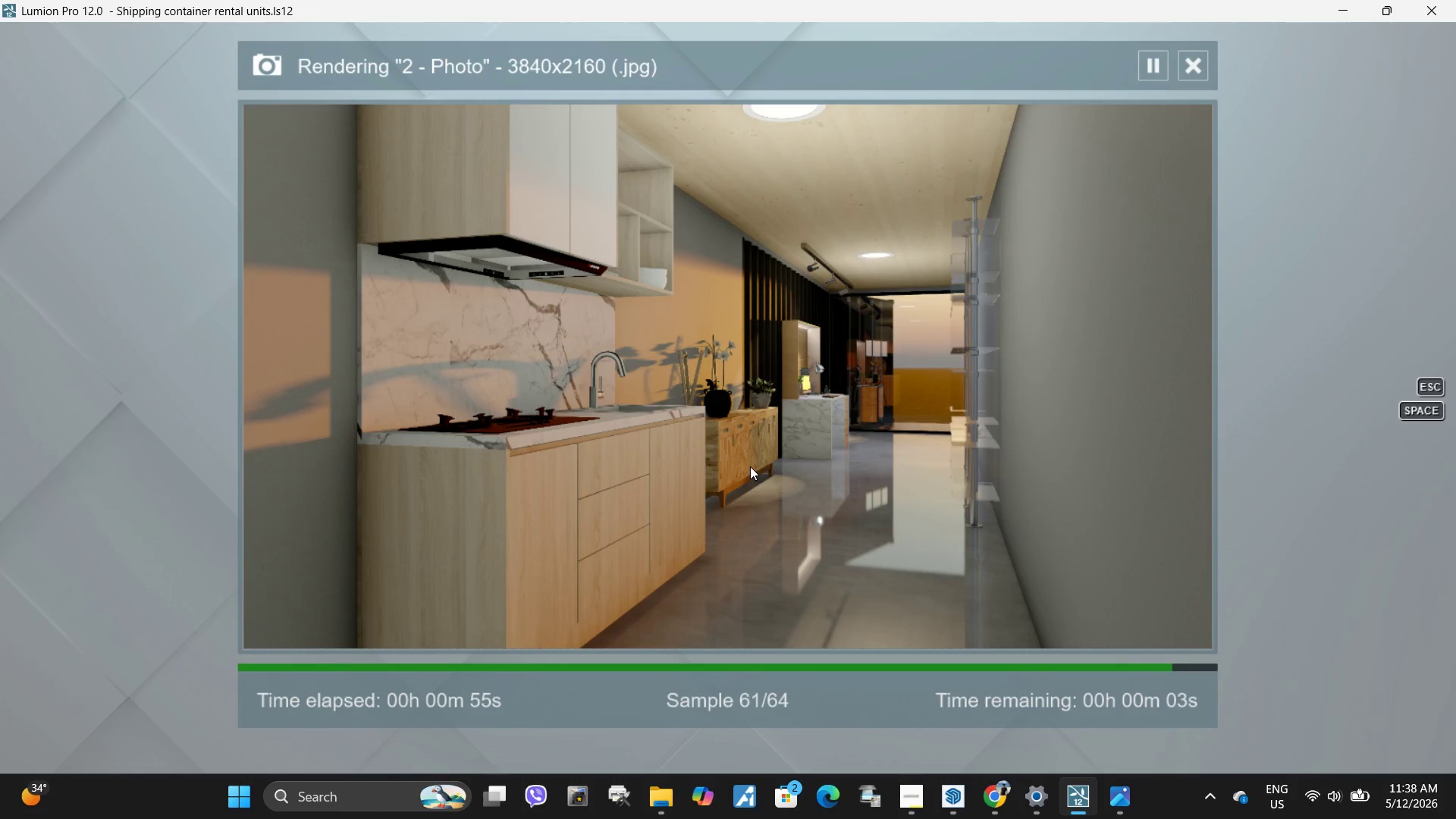 
left_click([1076, 631])
 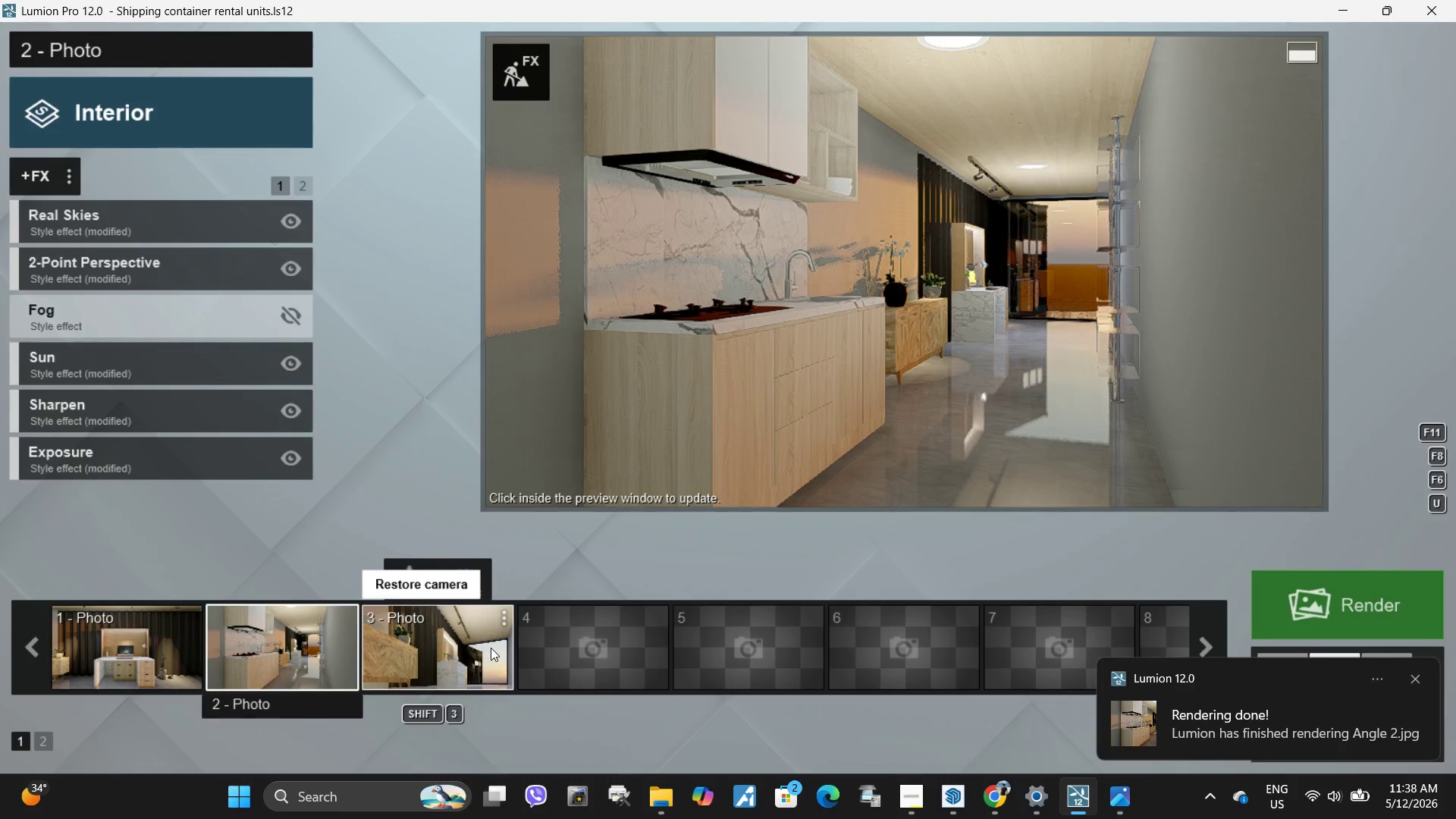 
double_click([955, 273])
 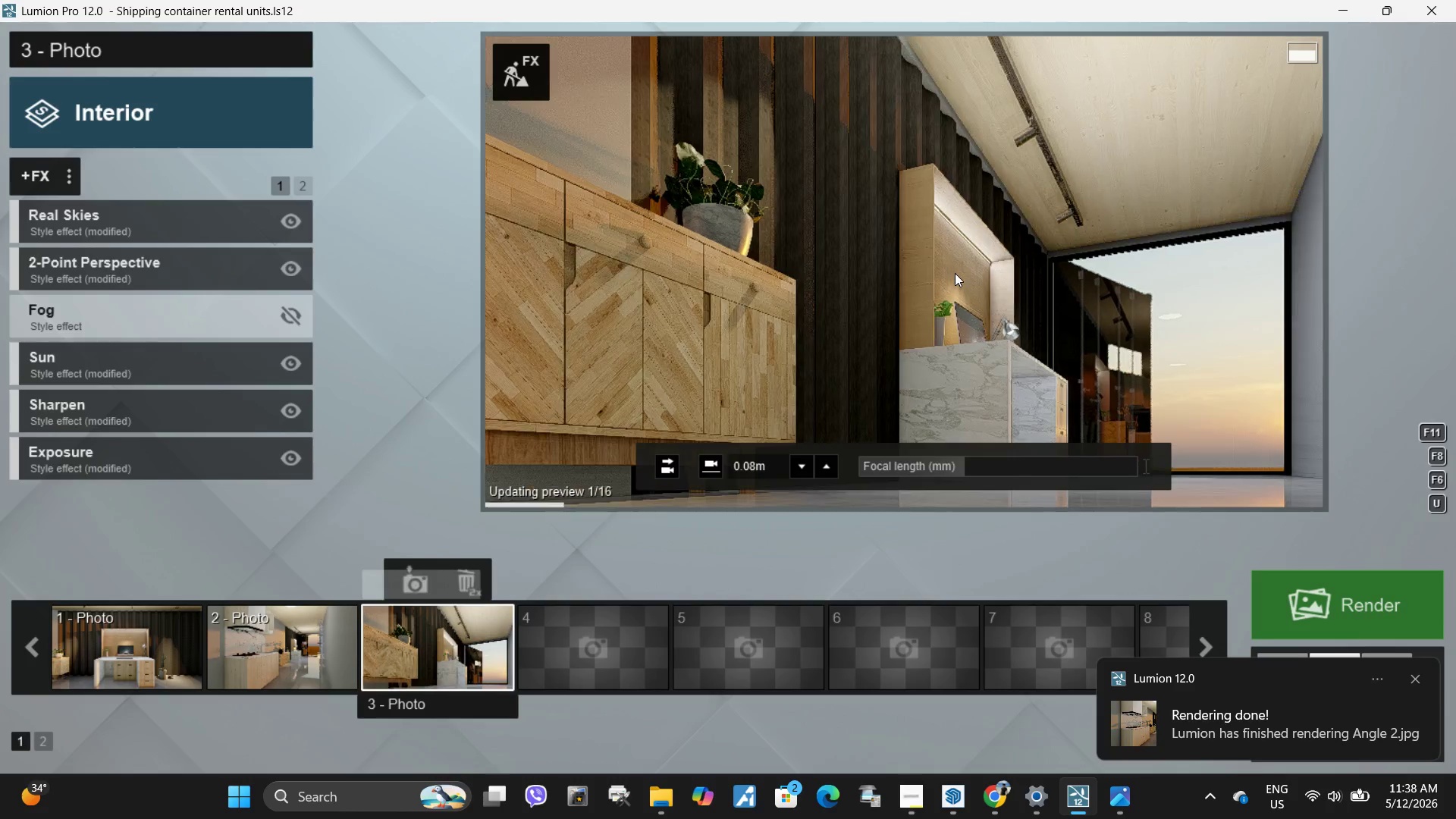 
triple_click([955, 273])
 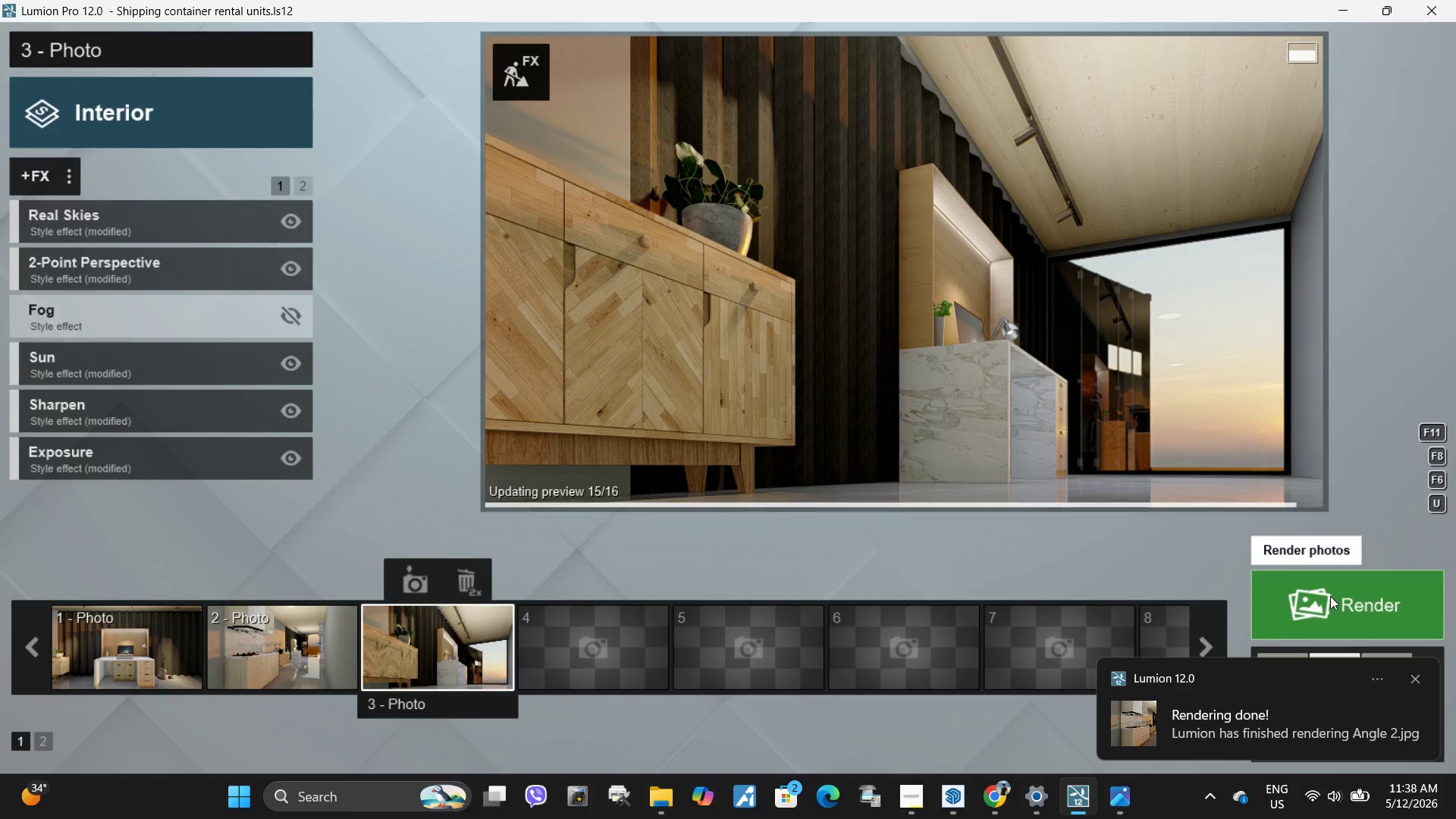 
left_click([1330, 596])
 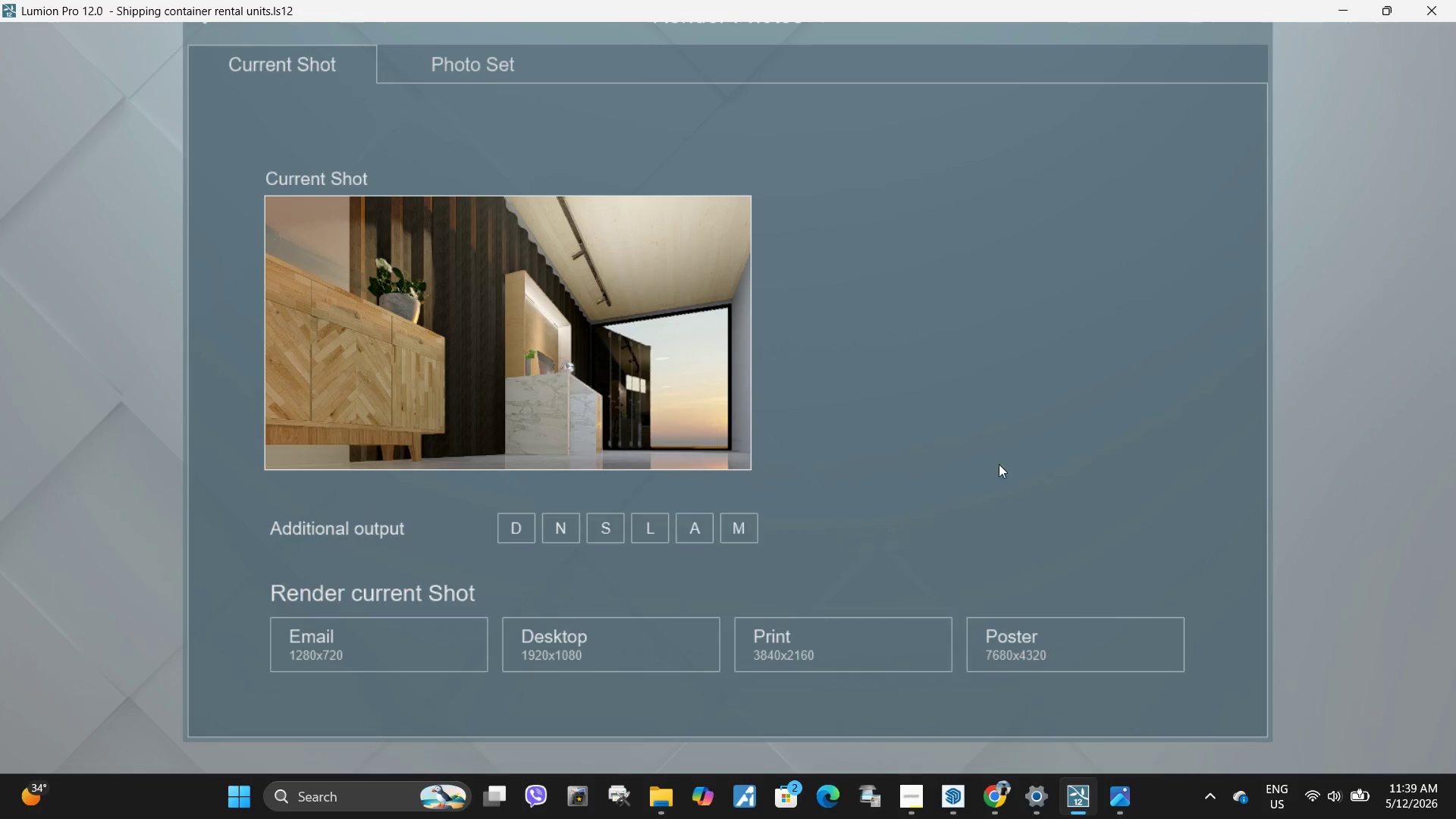 
left_click([865, 639])
 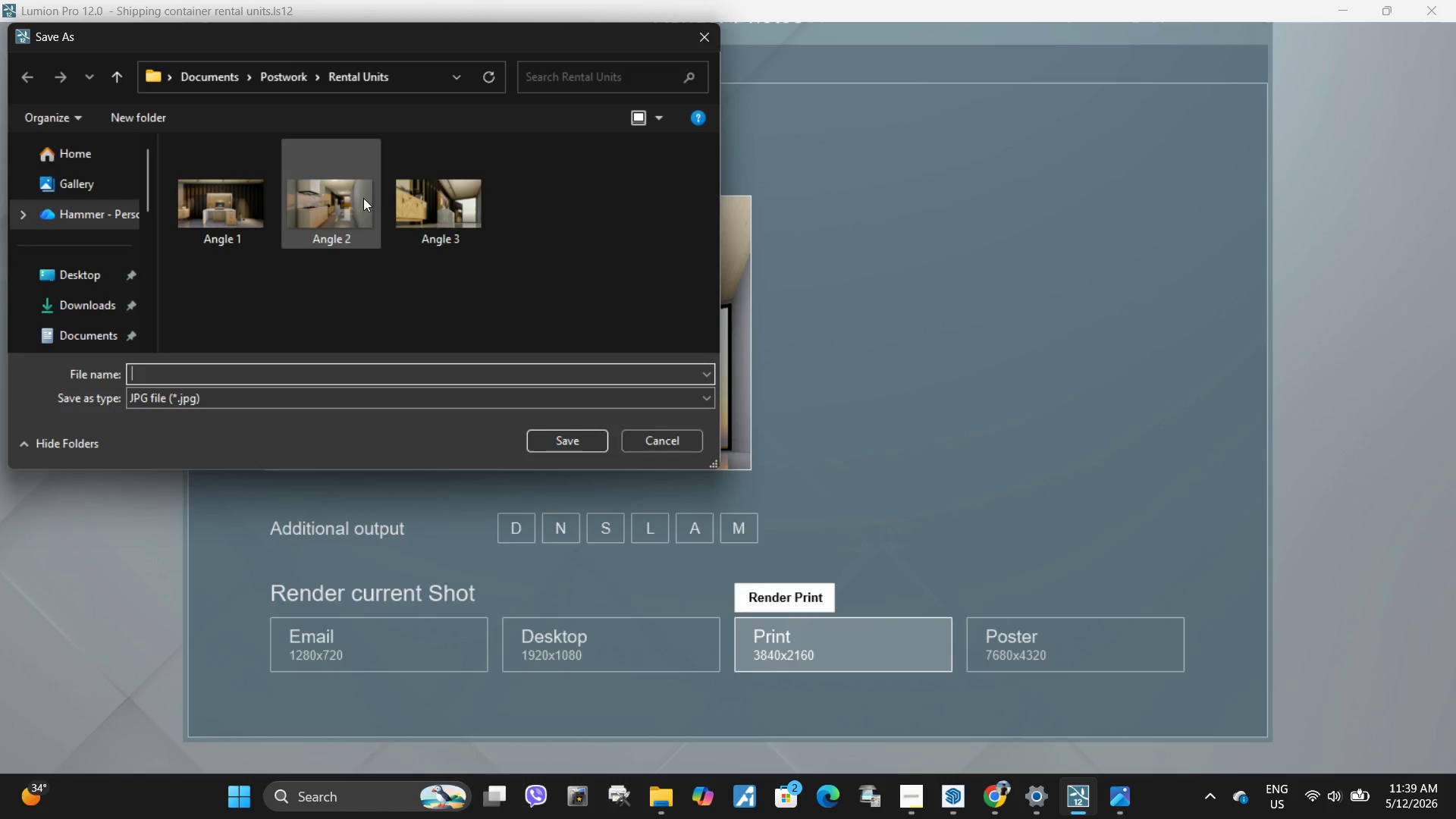 
left_click([423, 214])
 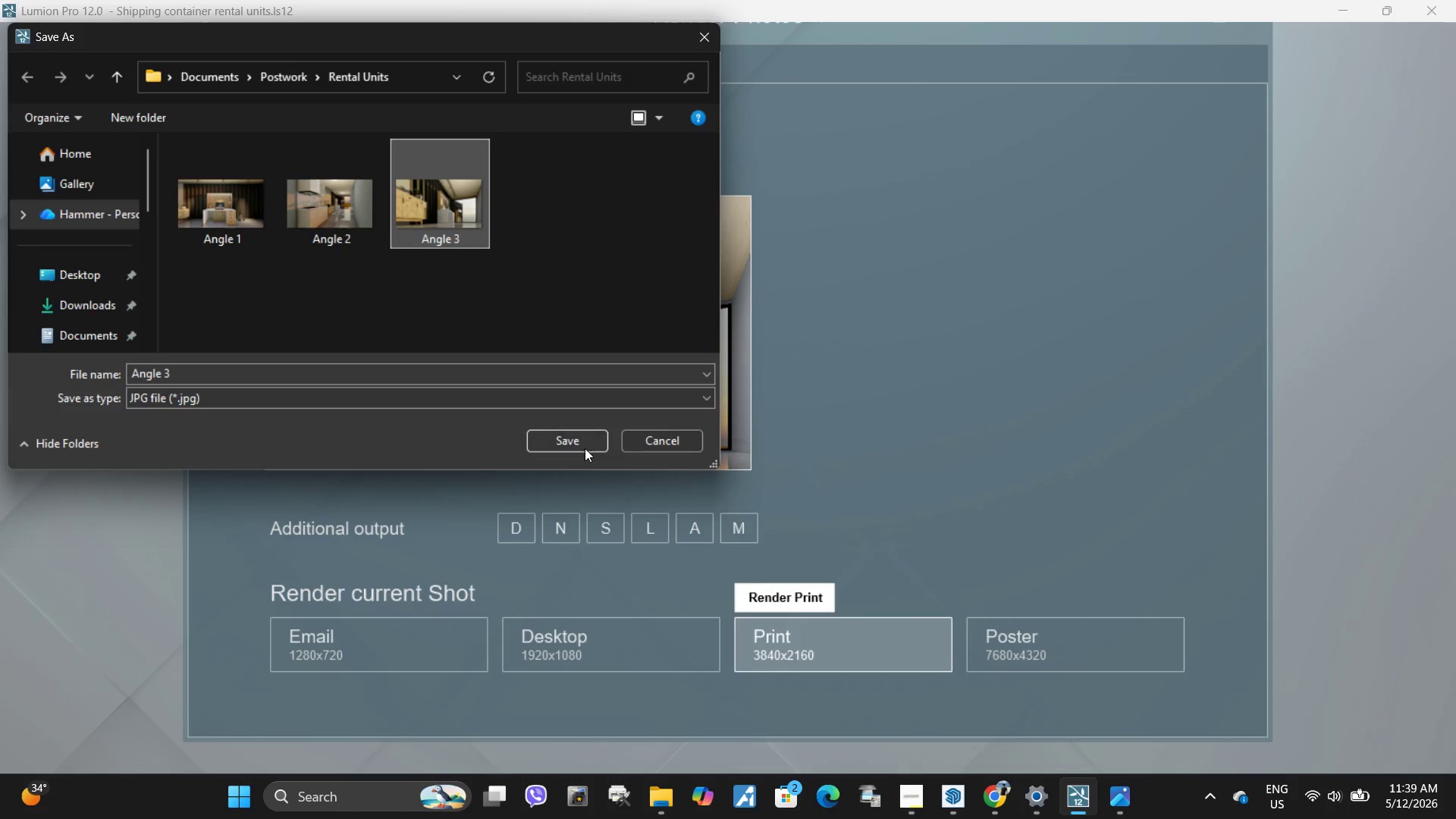 
left_click([583, 443])
 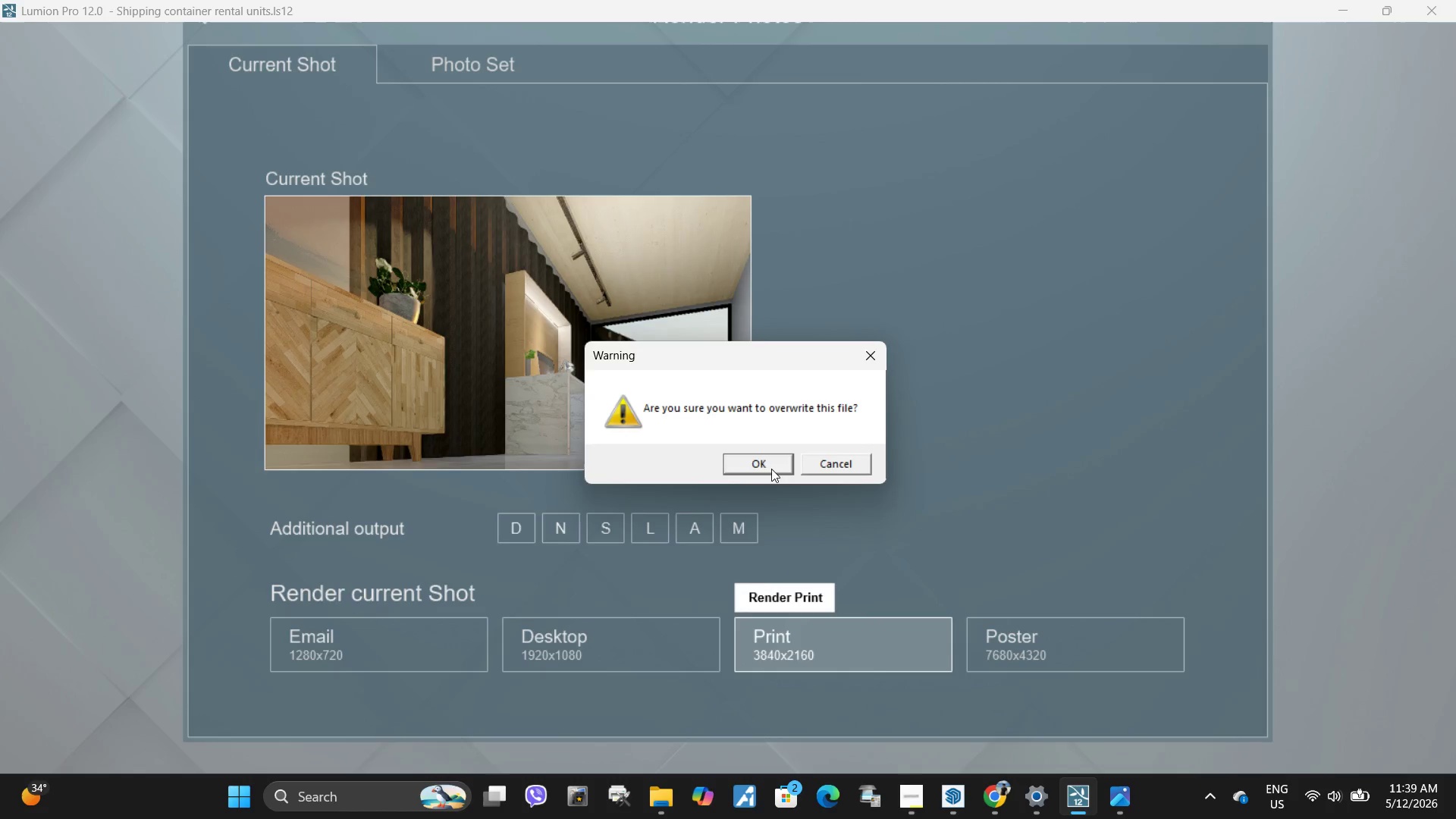 
left_click([764, 464])
 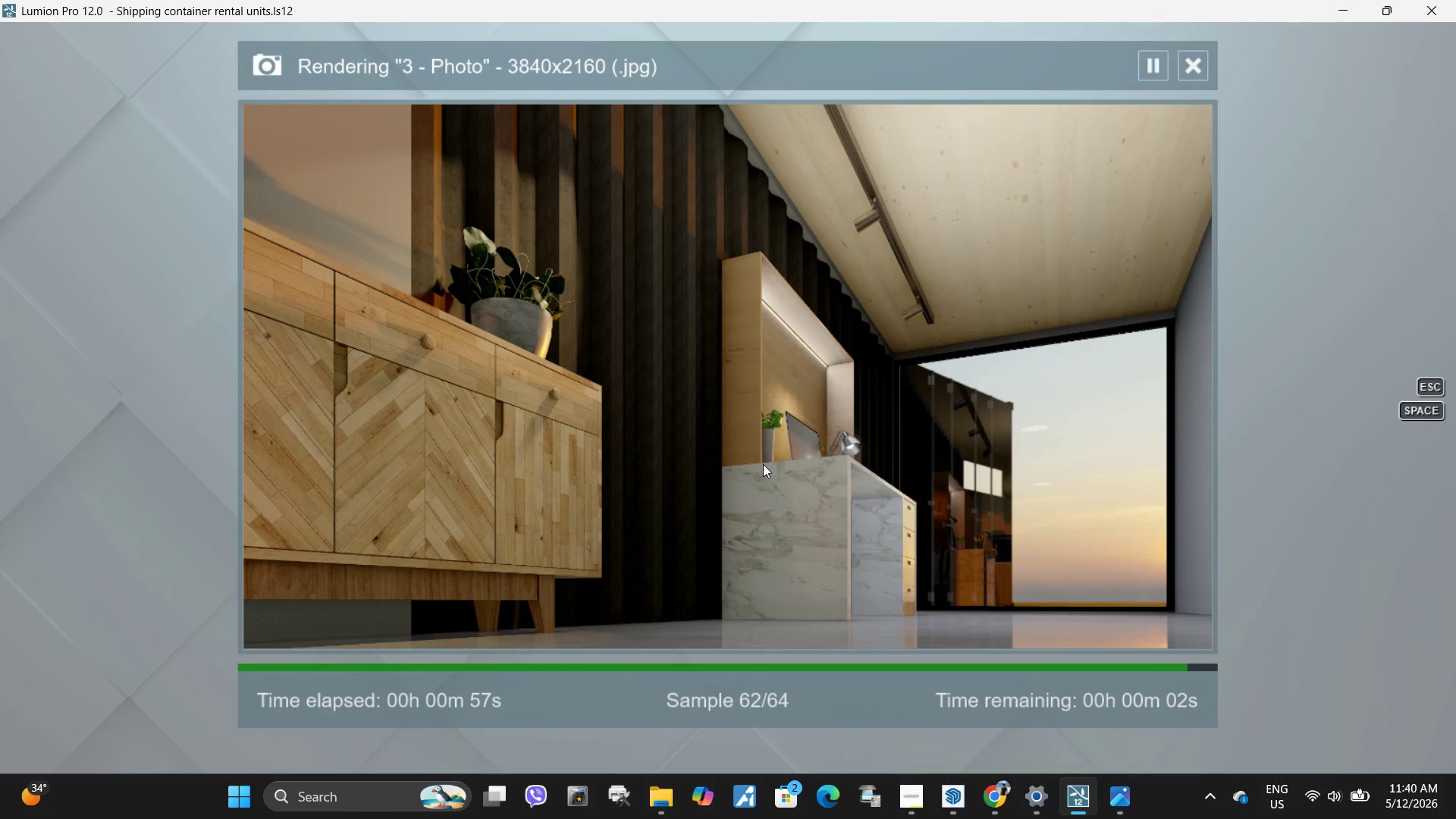 